 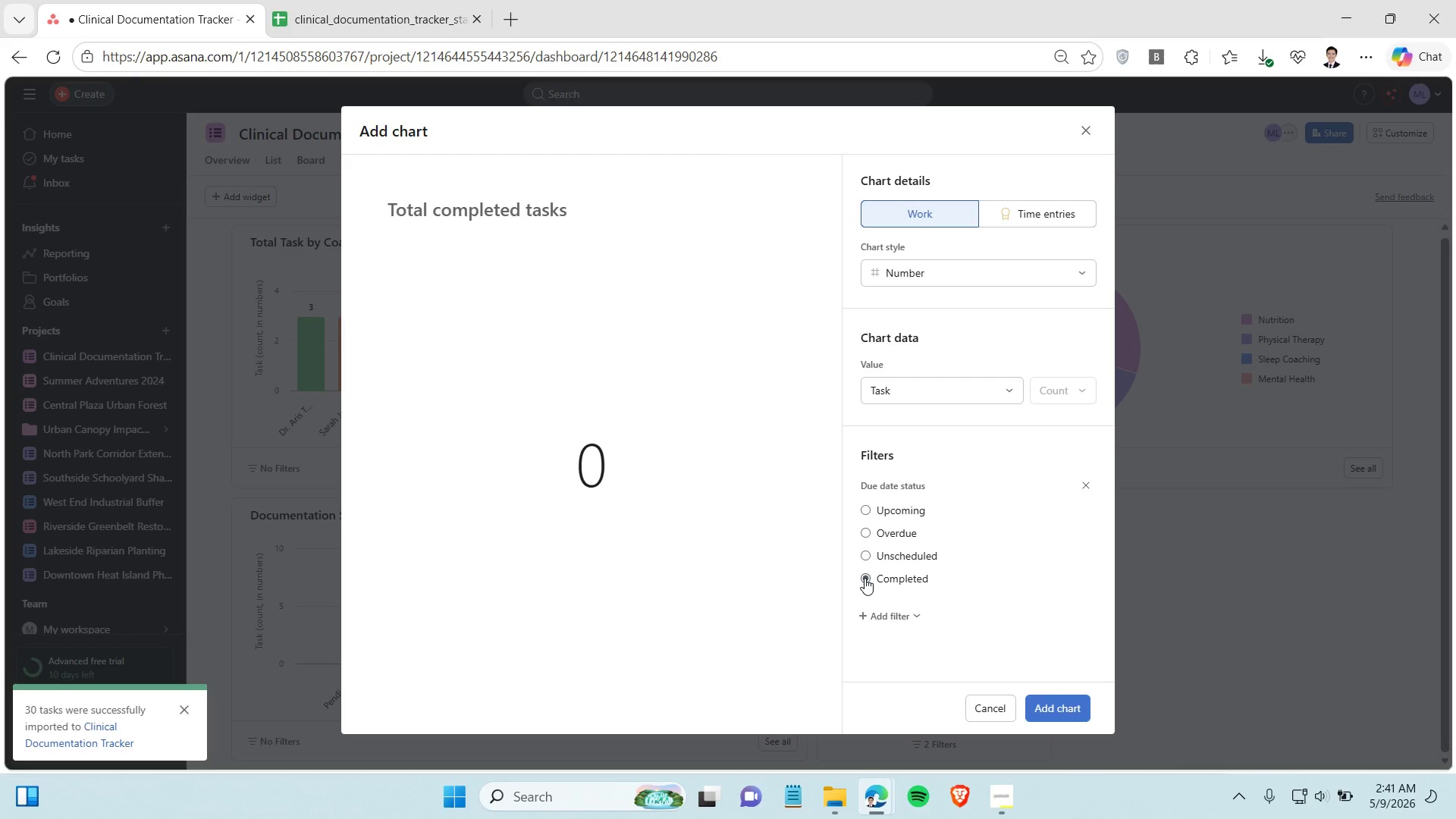 
left_click([867, 554])
 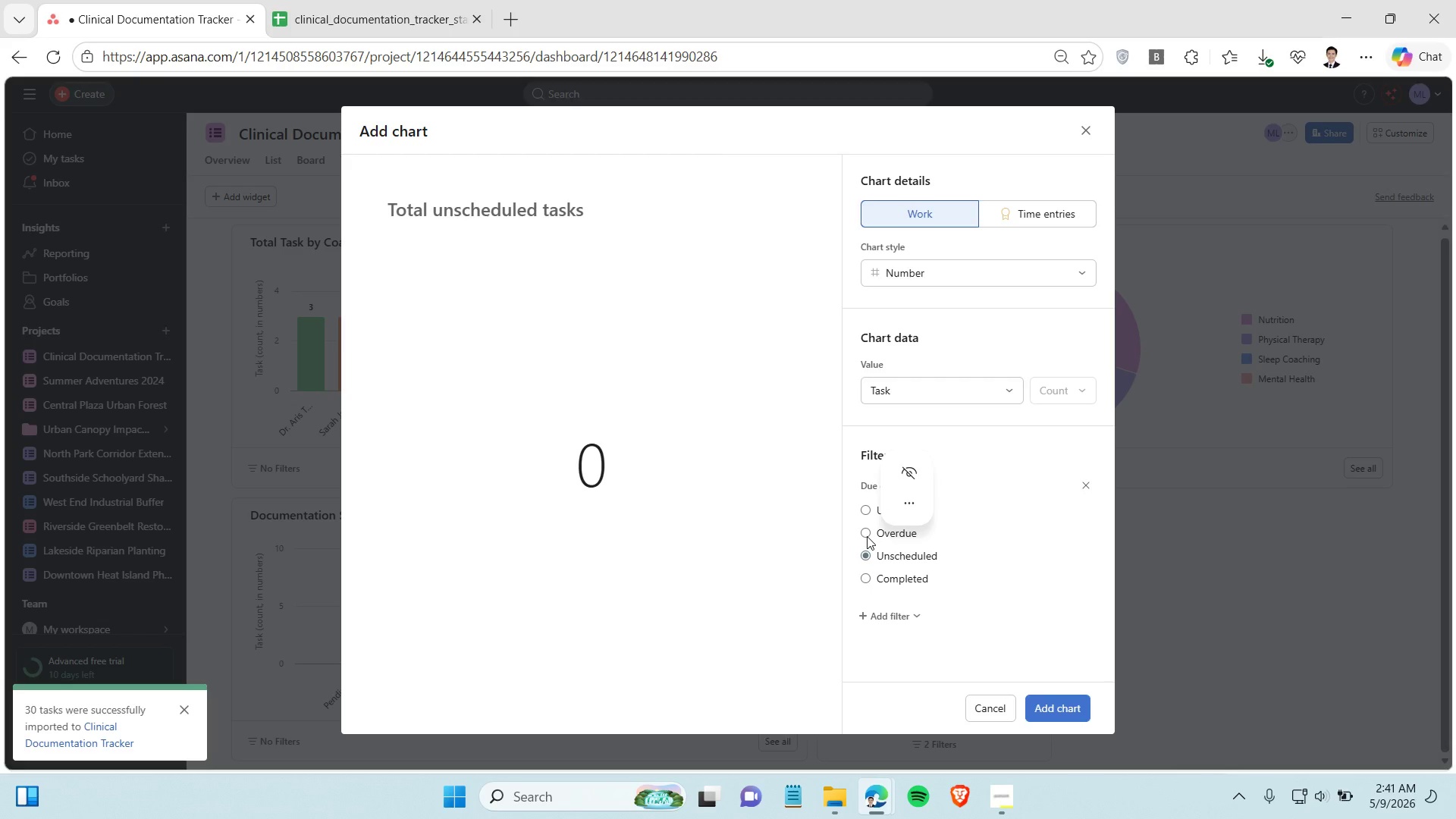 
left_click([867, 535])
 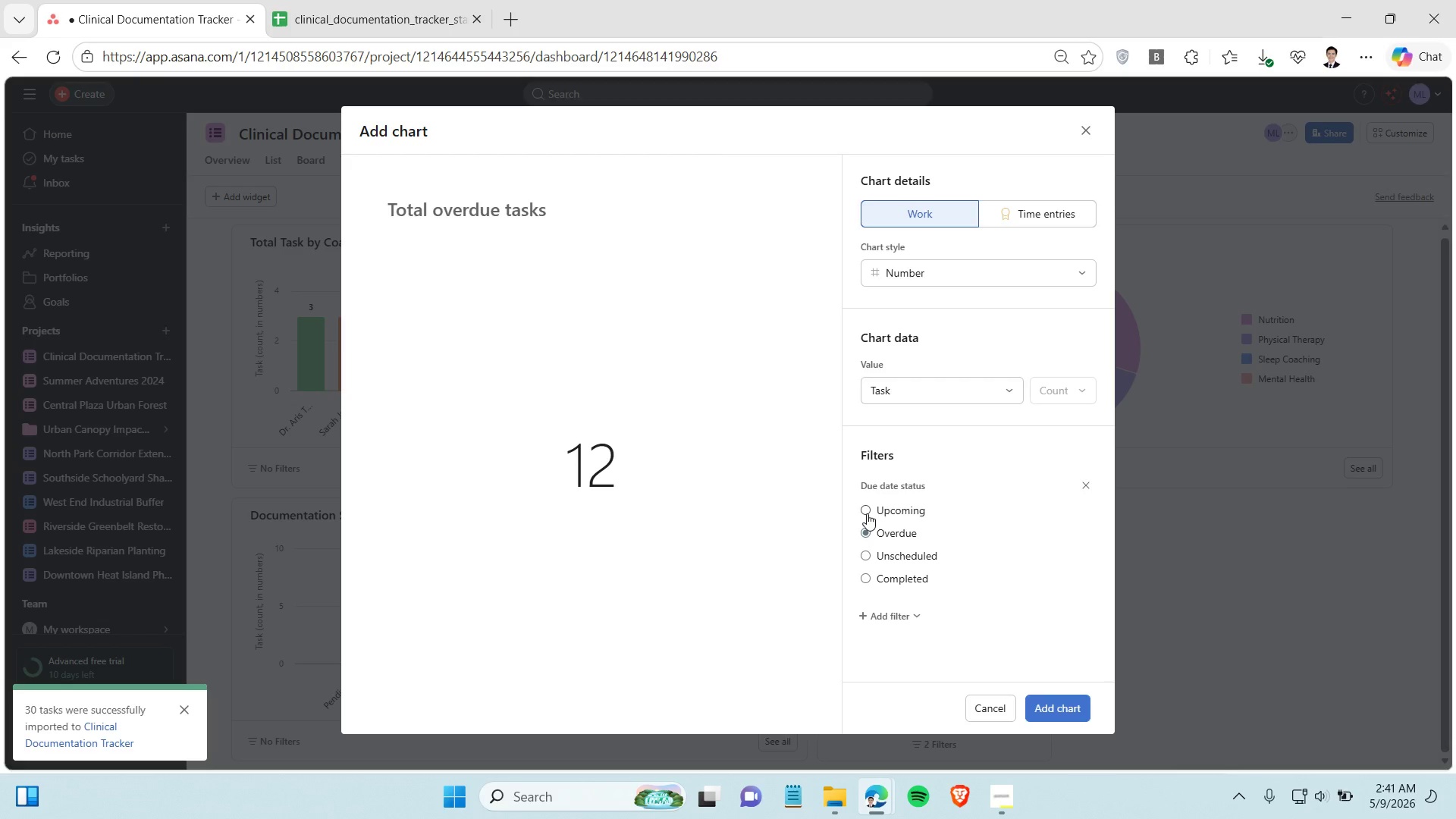 
left_click([867, 513])
 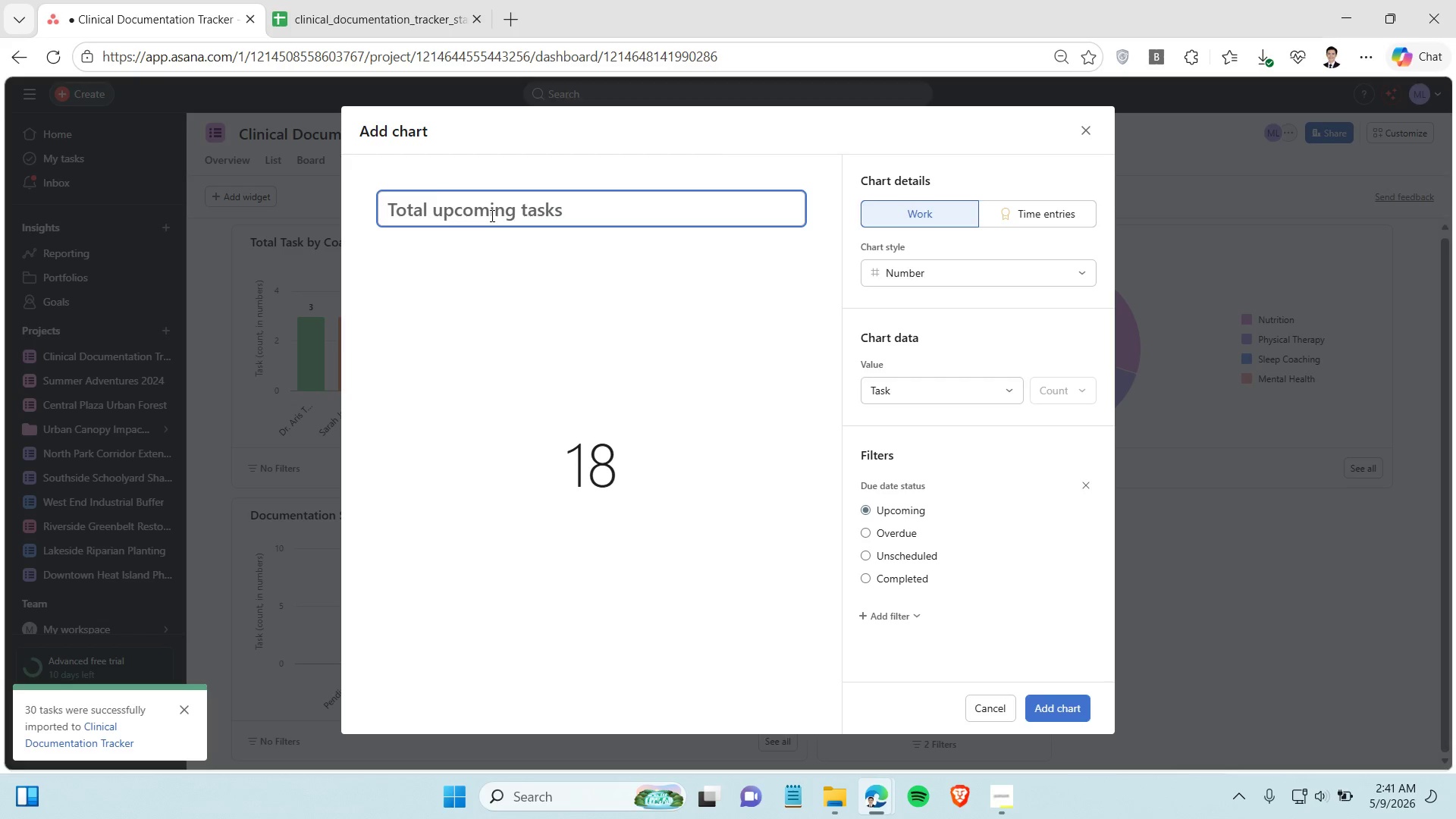 
wait(5.14)
 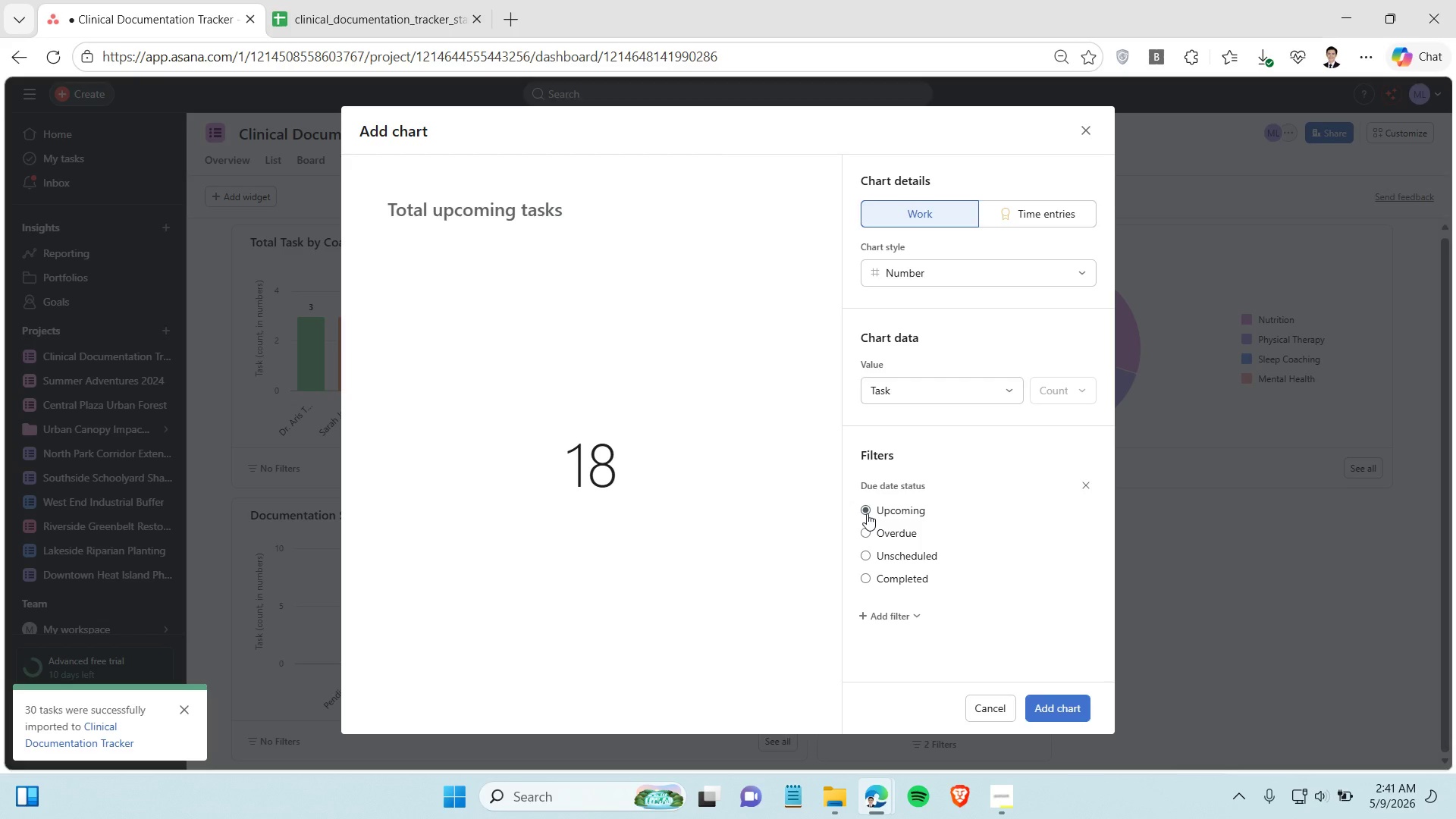 
type(Total Upcoming Tasks)
 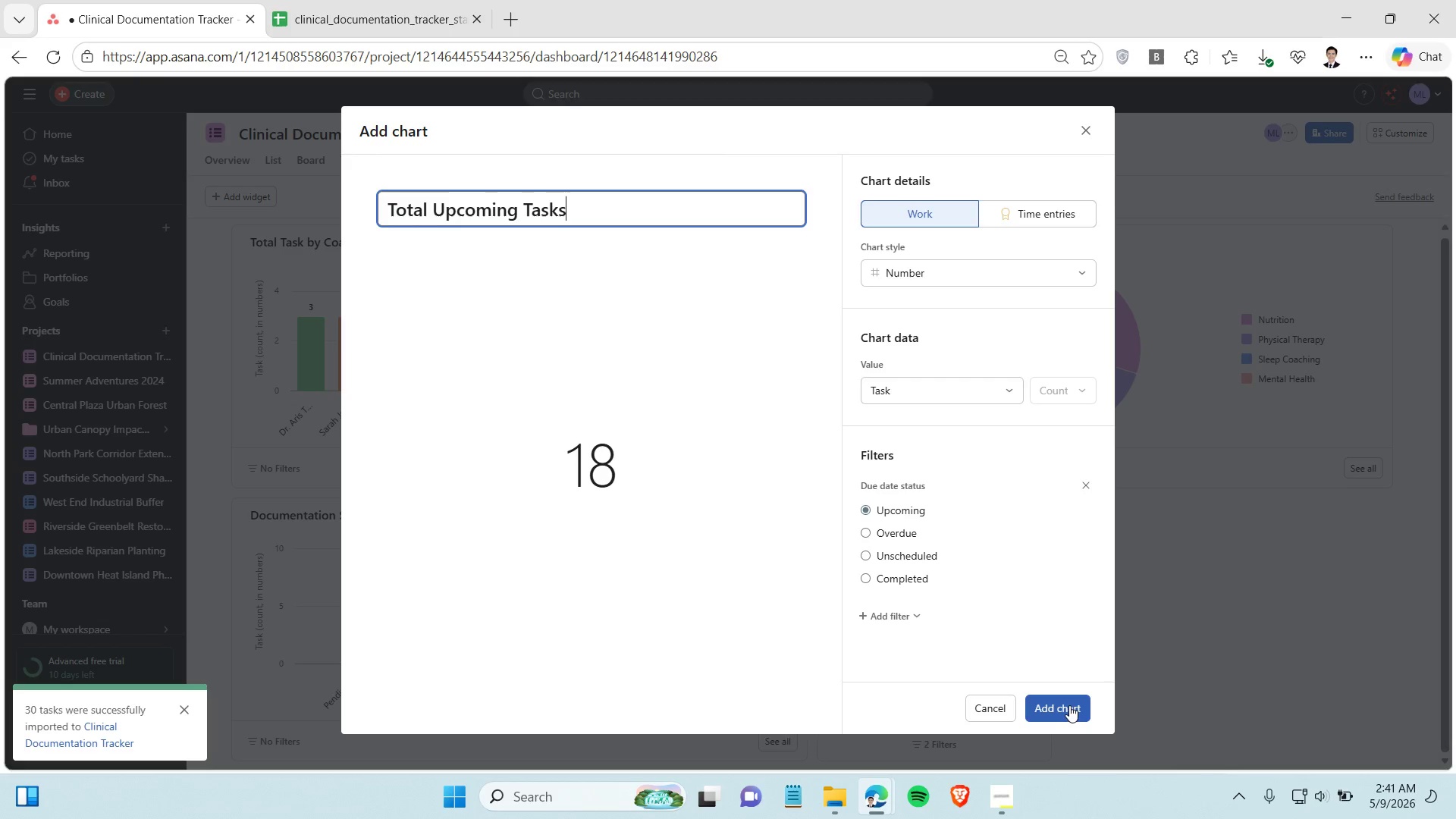 
left_click([1069, 705])
 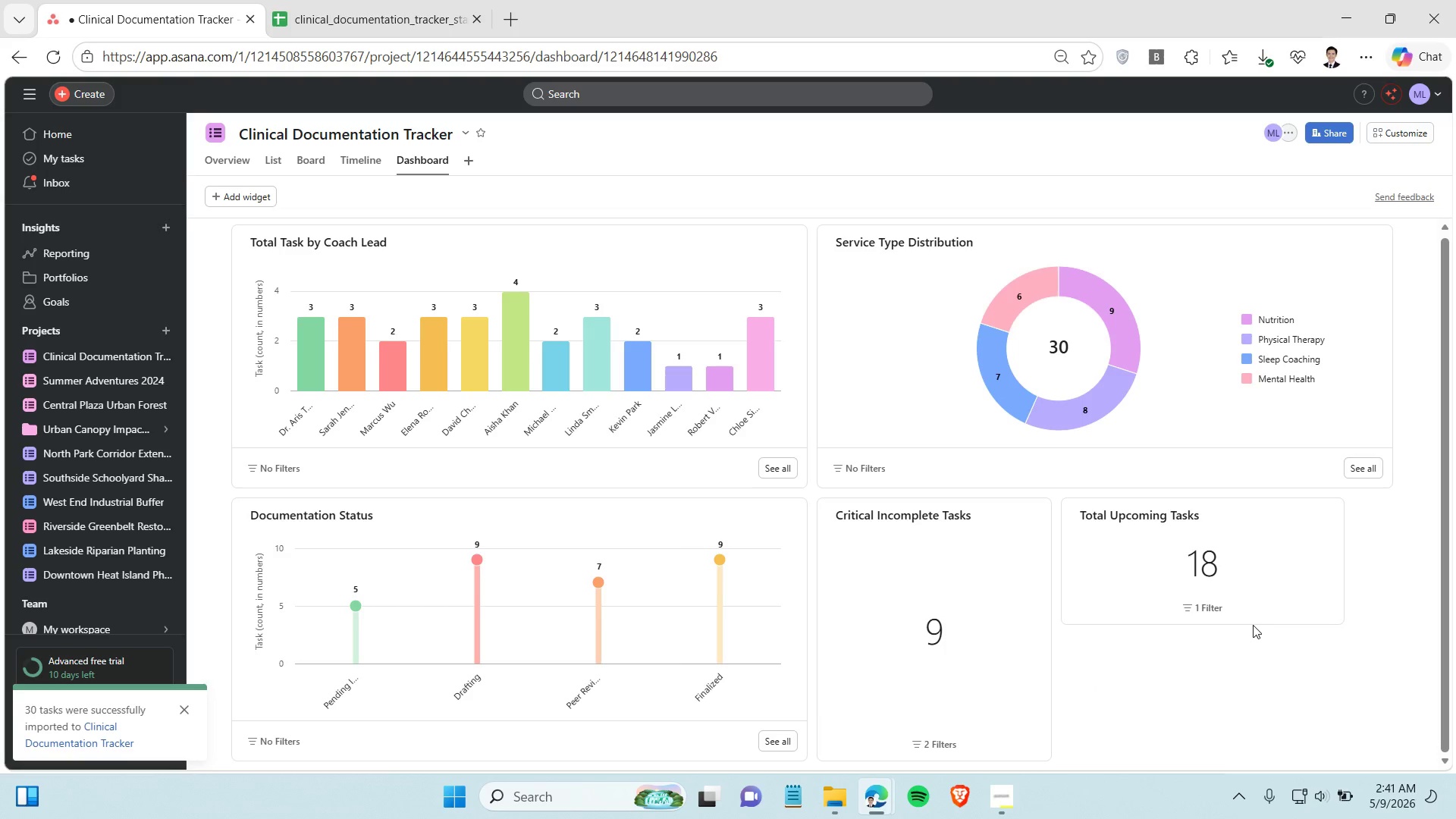 
wait(5.72)
 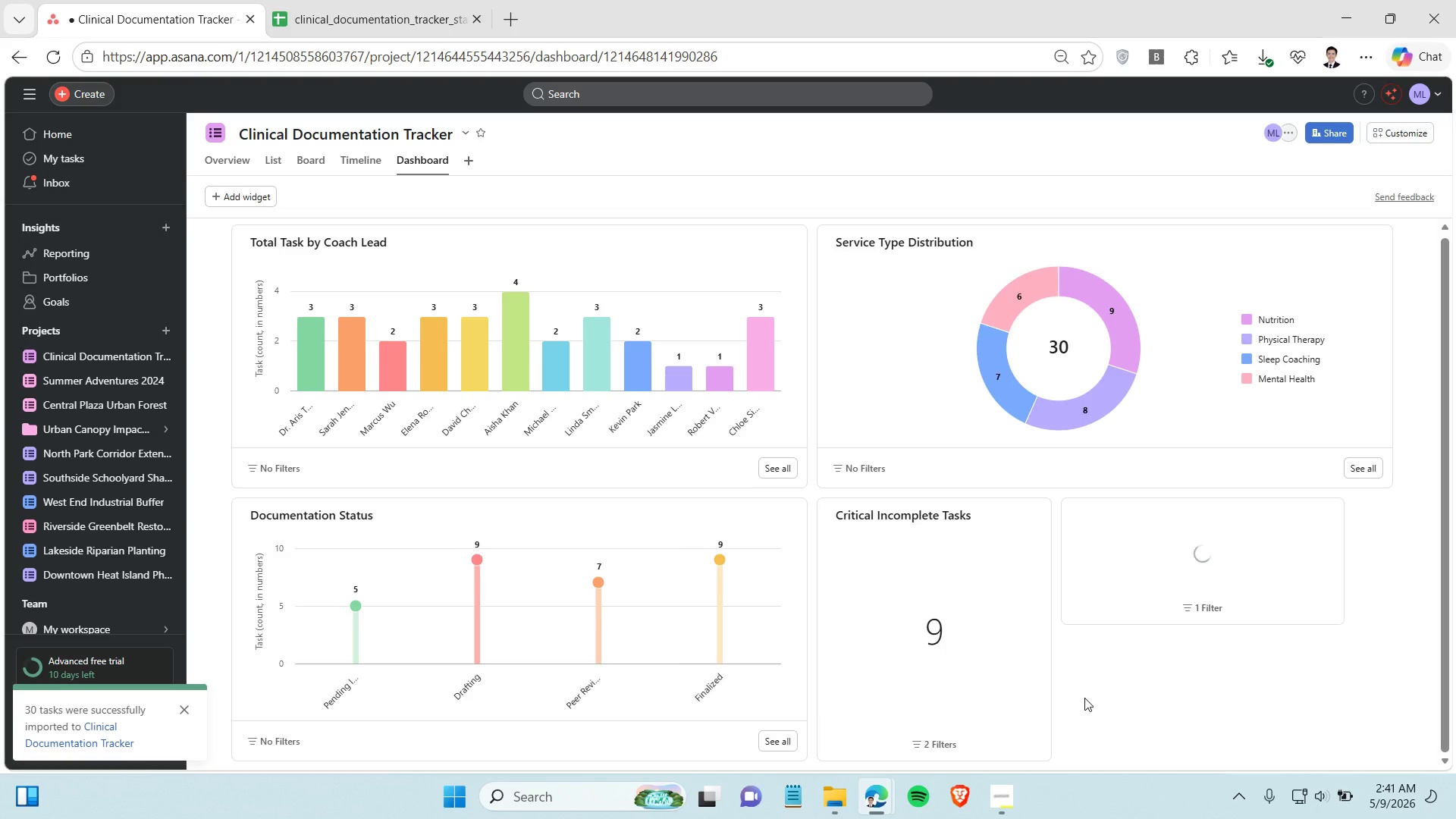 
left_click_drag(start_coordinate=[1253, 625], to_coordinate=[1252, 642])
 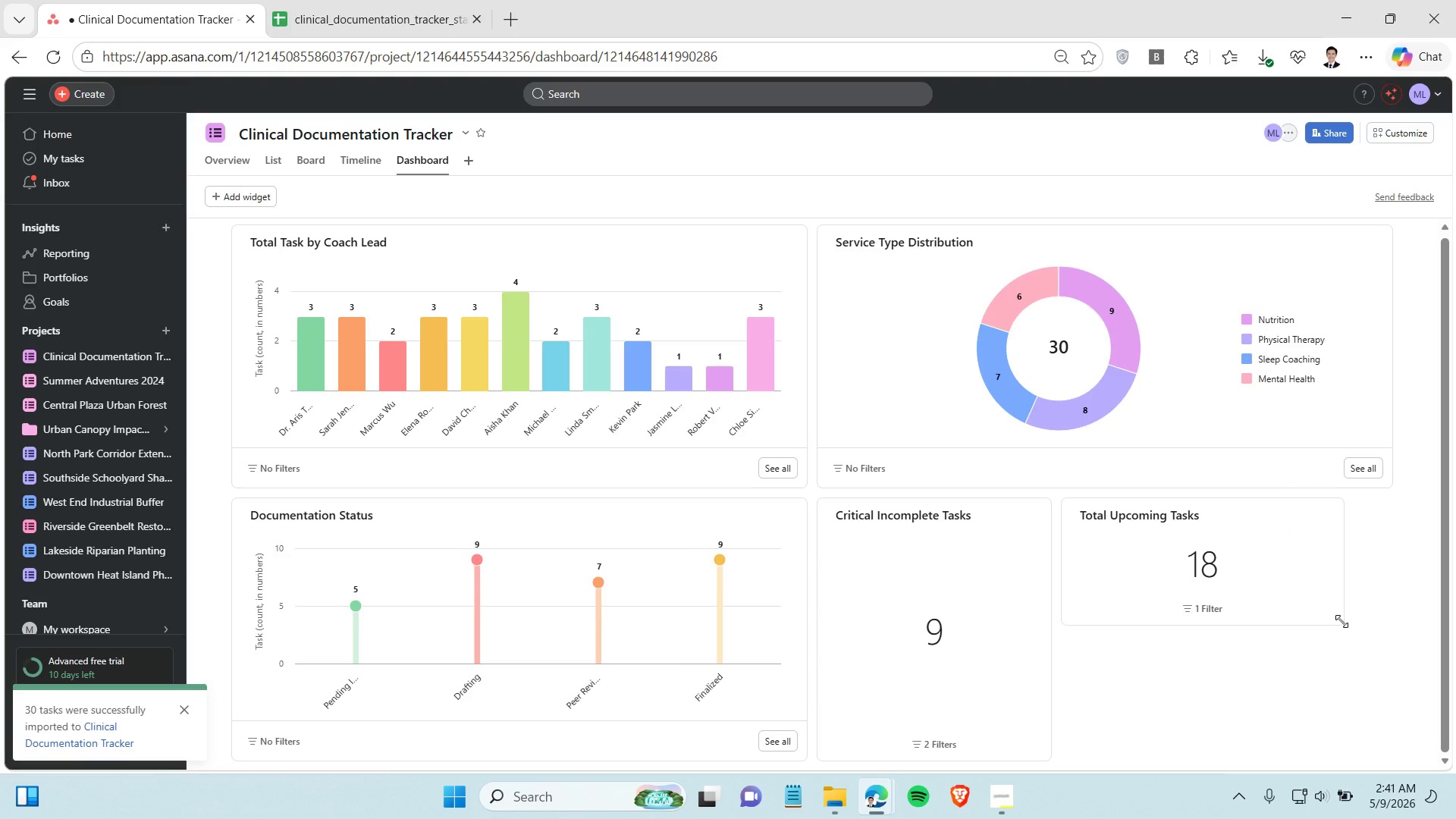 
left_click_drag(start_coordinate=[1341, 624], to_coordinate=[1338, 759])
 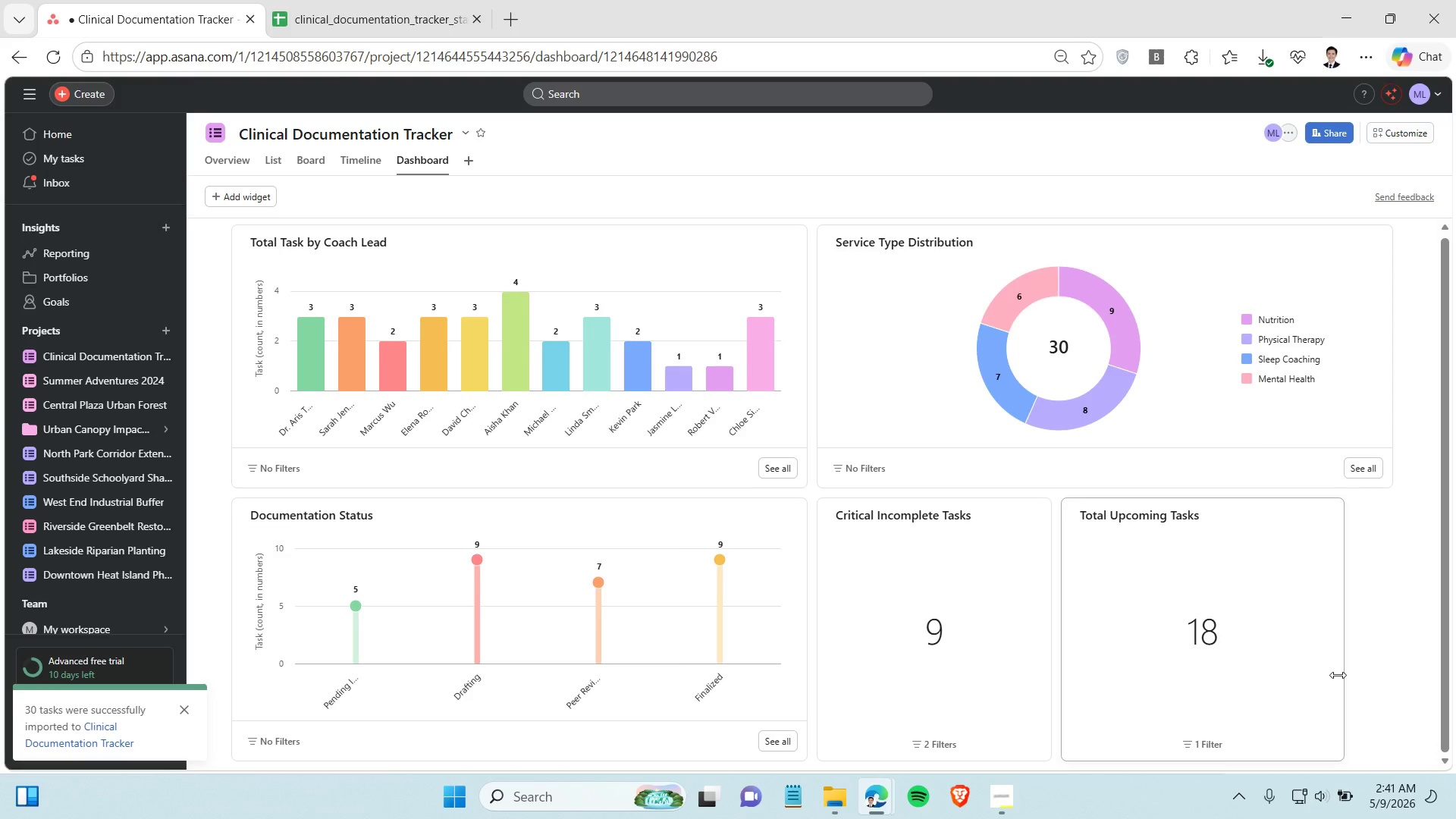 
left_click_drag(start_coordinate=[1341, 672], to_coordinate=[1299, 676])
 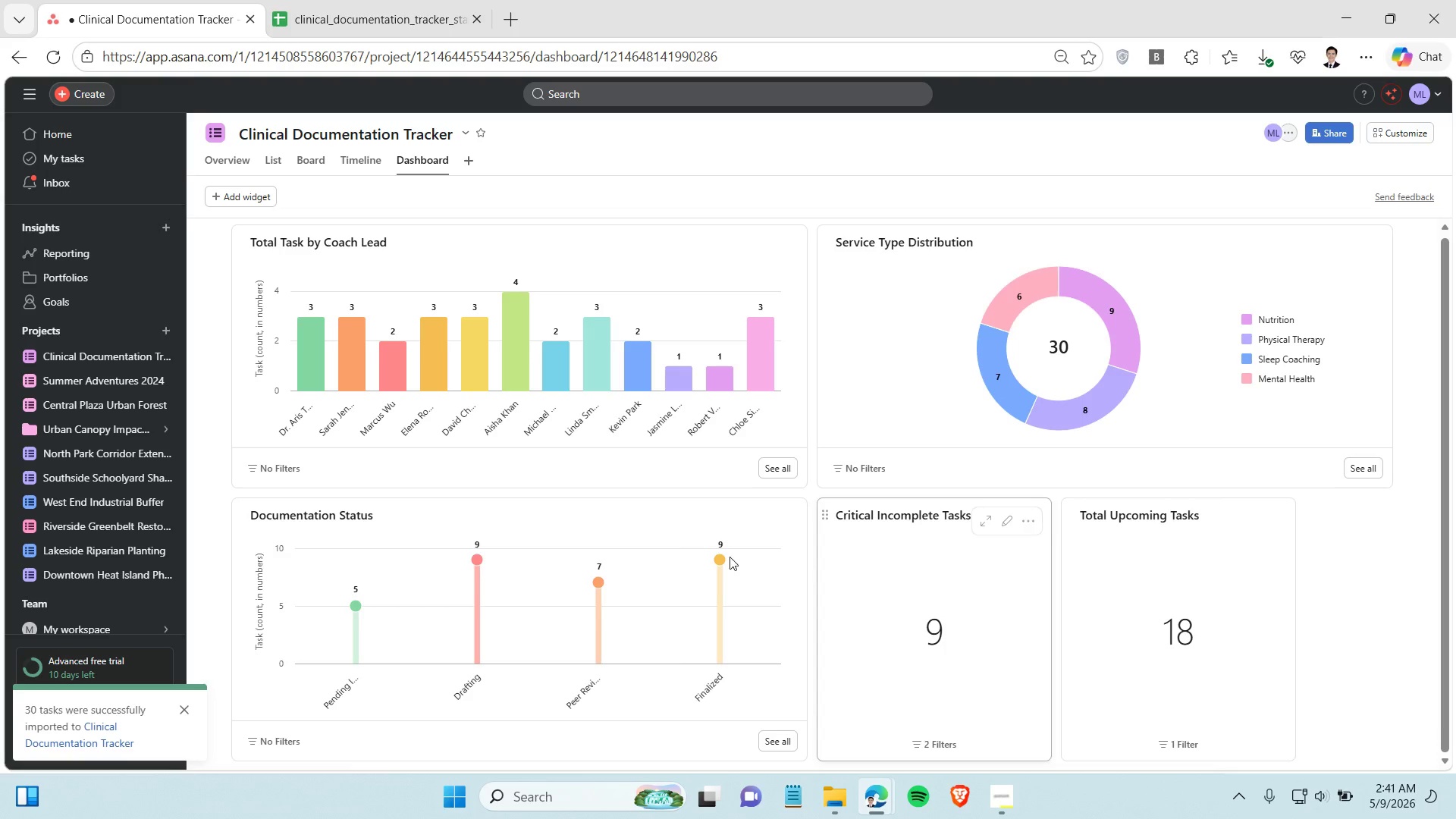 
left_click_drag(start_coordinate=[654, 522], to_coordinate=[825, 542])
 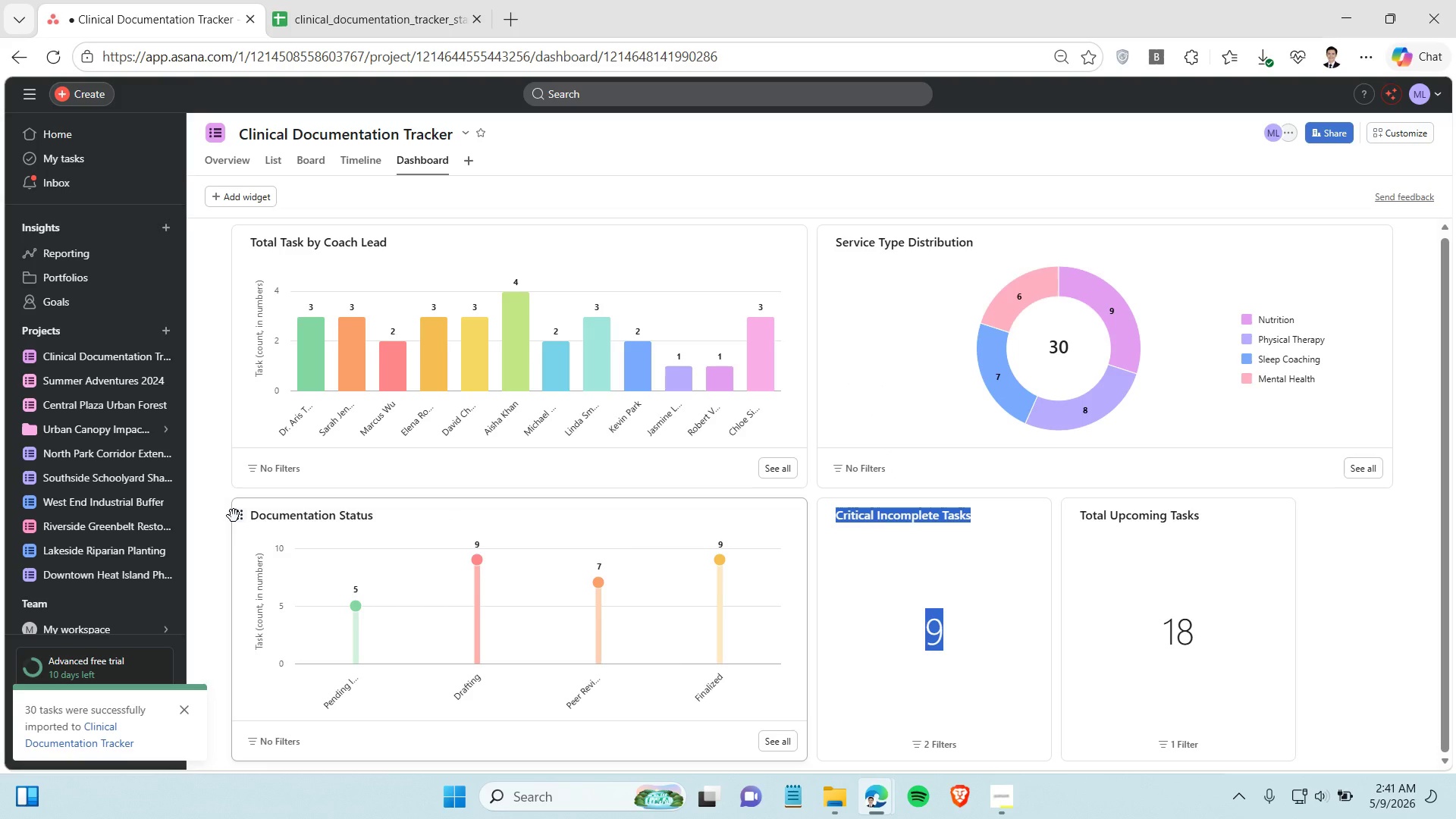 
left_click_drag(start_coordinate=[241, 516], to_coordinate=[519, 516])
 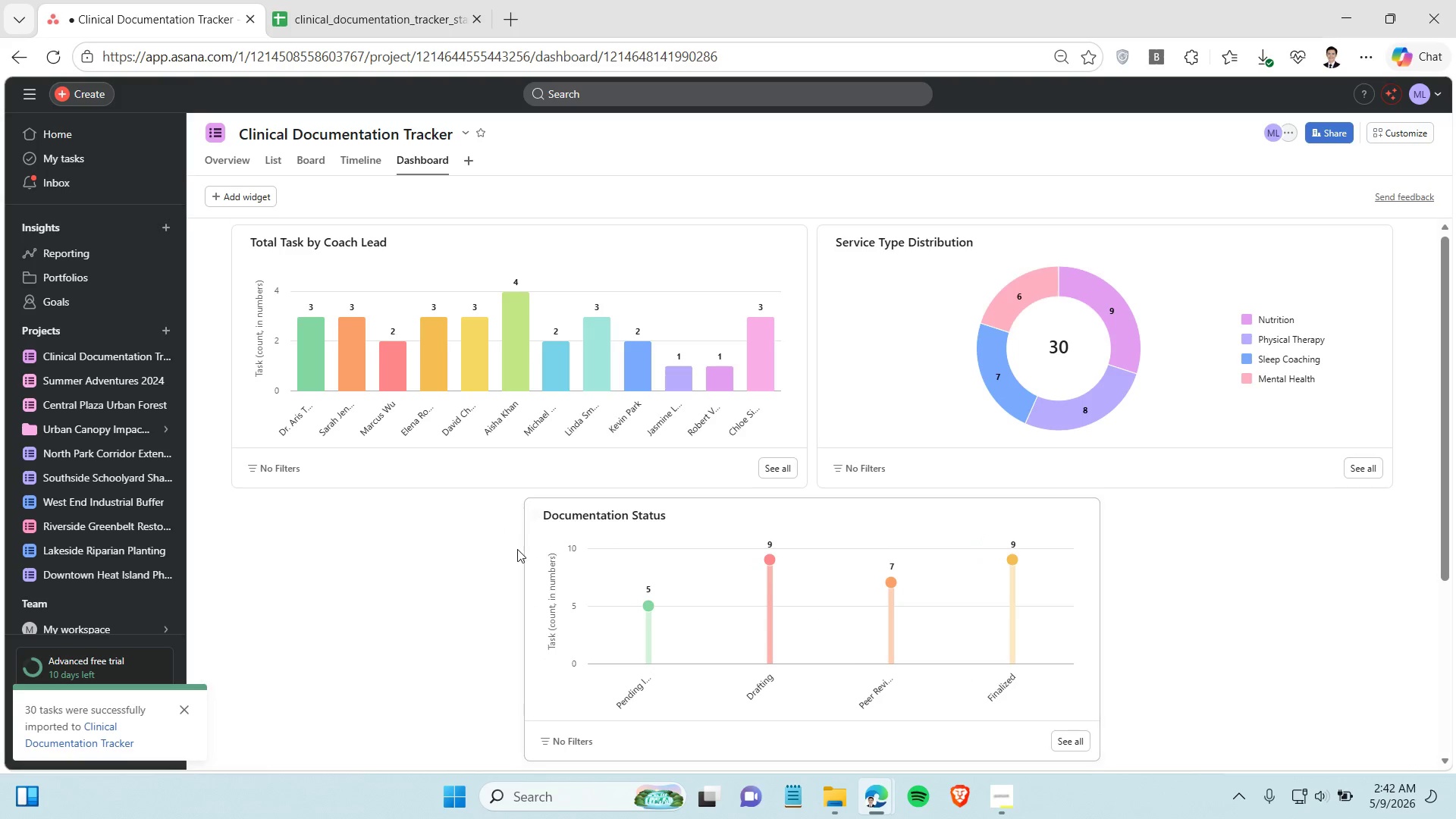 
scroll: coordinate [511, 569], scroll_direction: down, amount: 3.0
 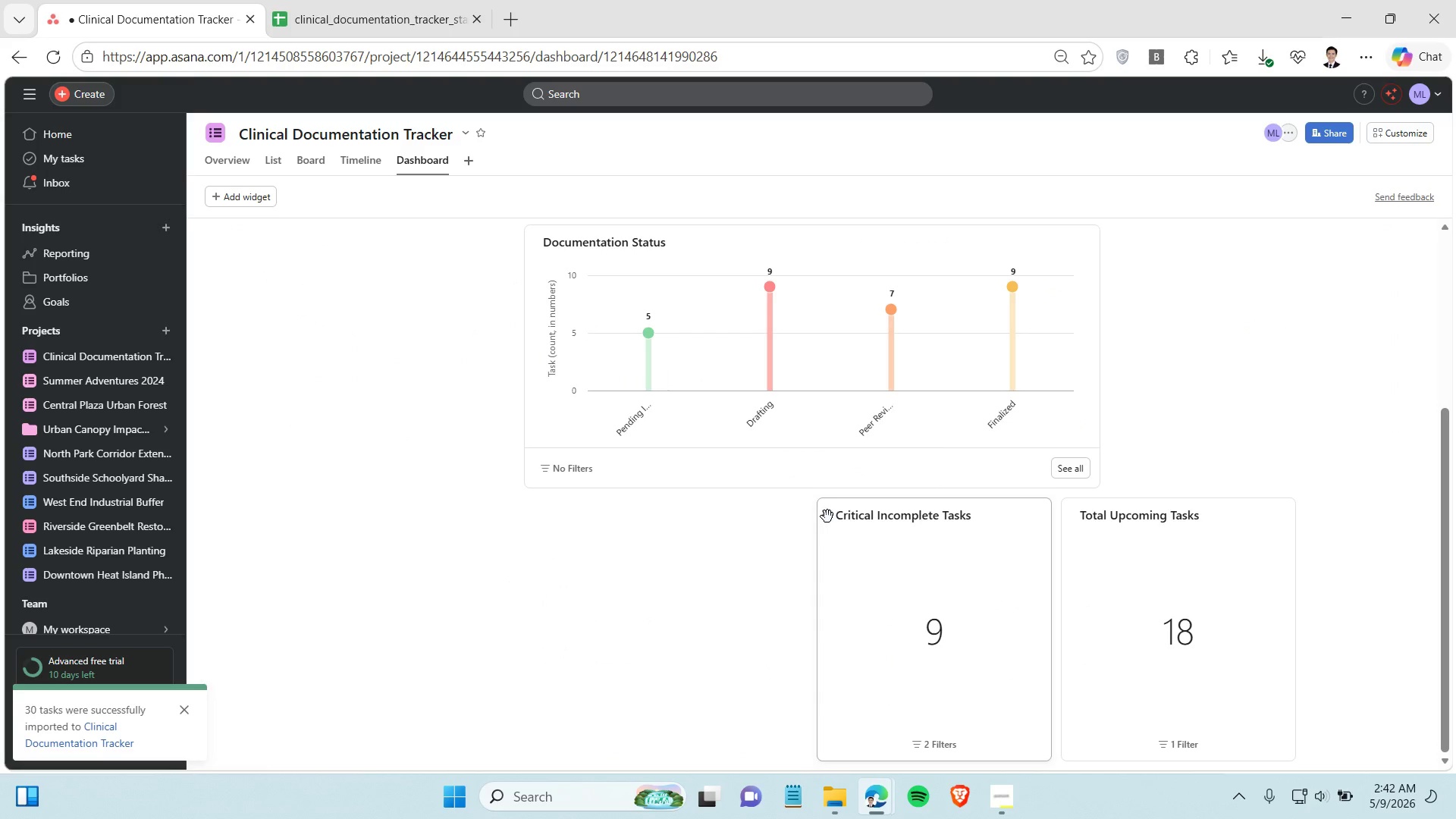 
left_click_drag(start_coordinate=[829, 519], to_coordinate=[259, 253])
 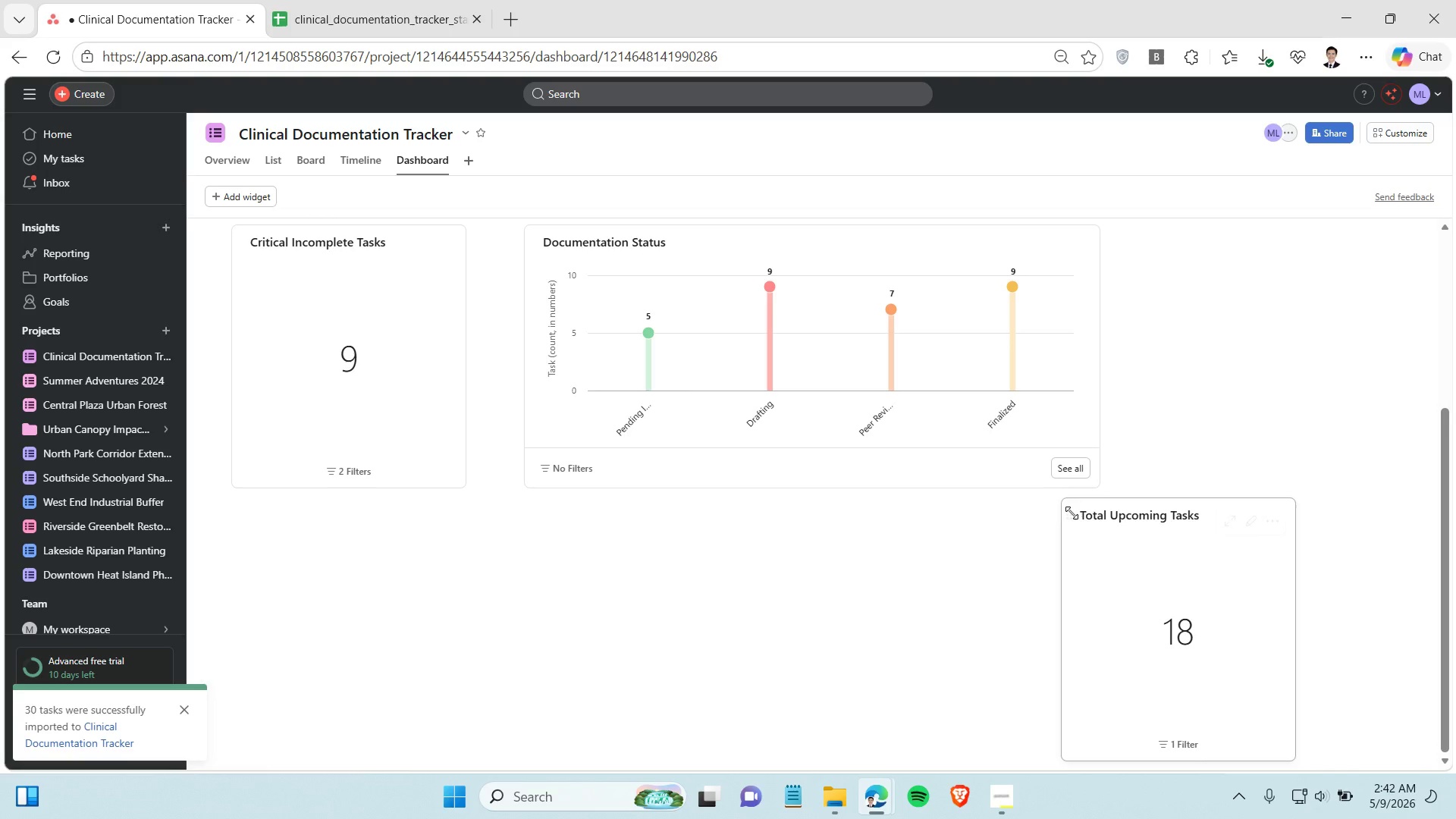 
left_click_drag(start_coordinate=[1072, 522], to_coordinate=[1134, 536])
 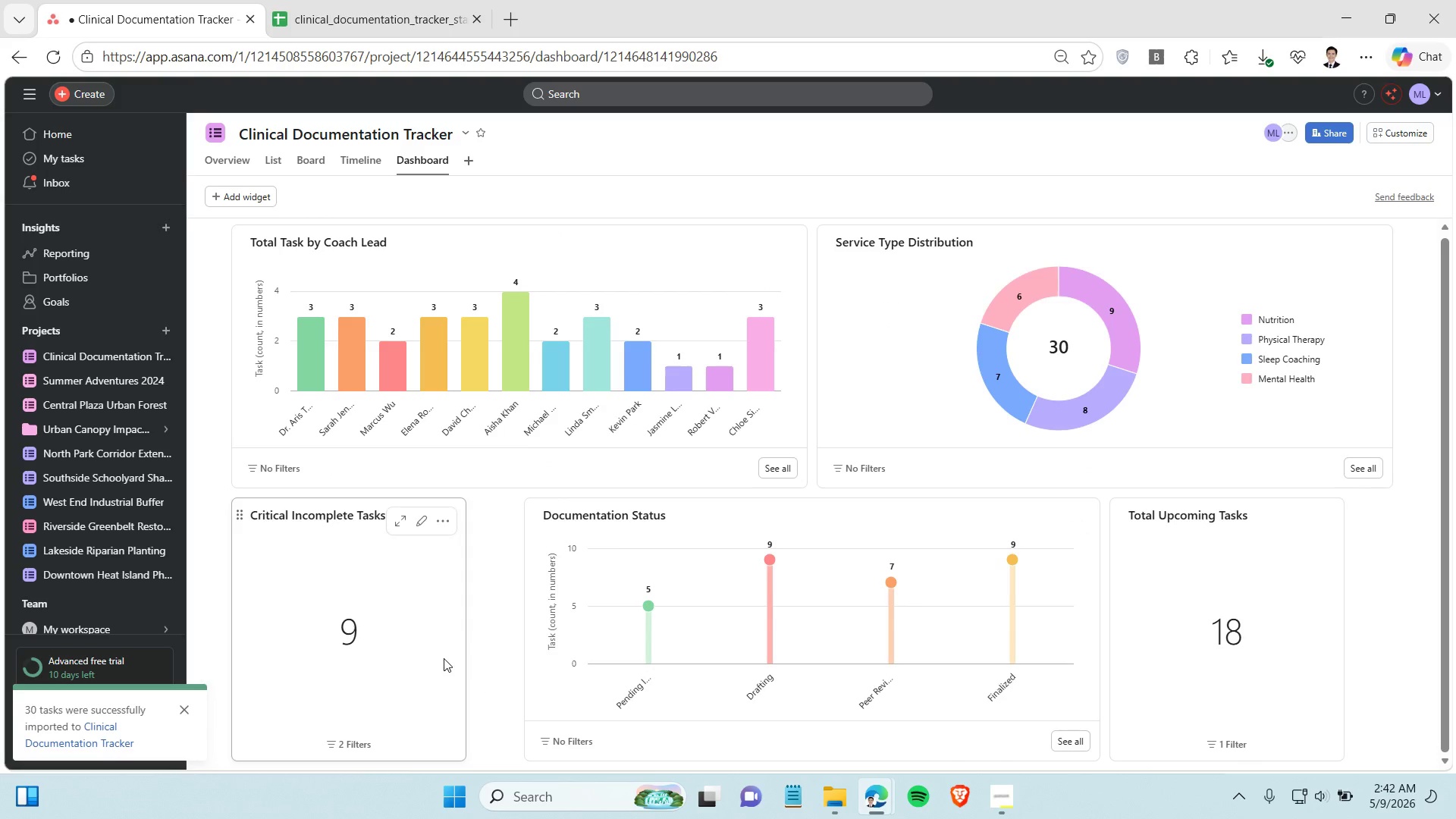 
left_click_drag(start_coordinate=[466, 648], to_coordinate=[516, 644])
 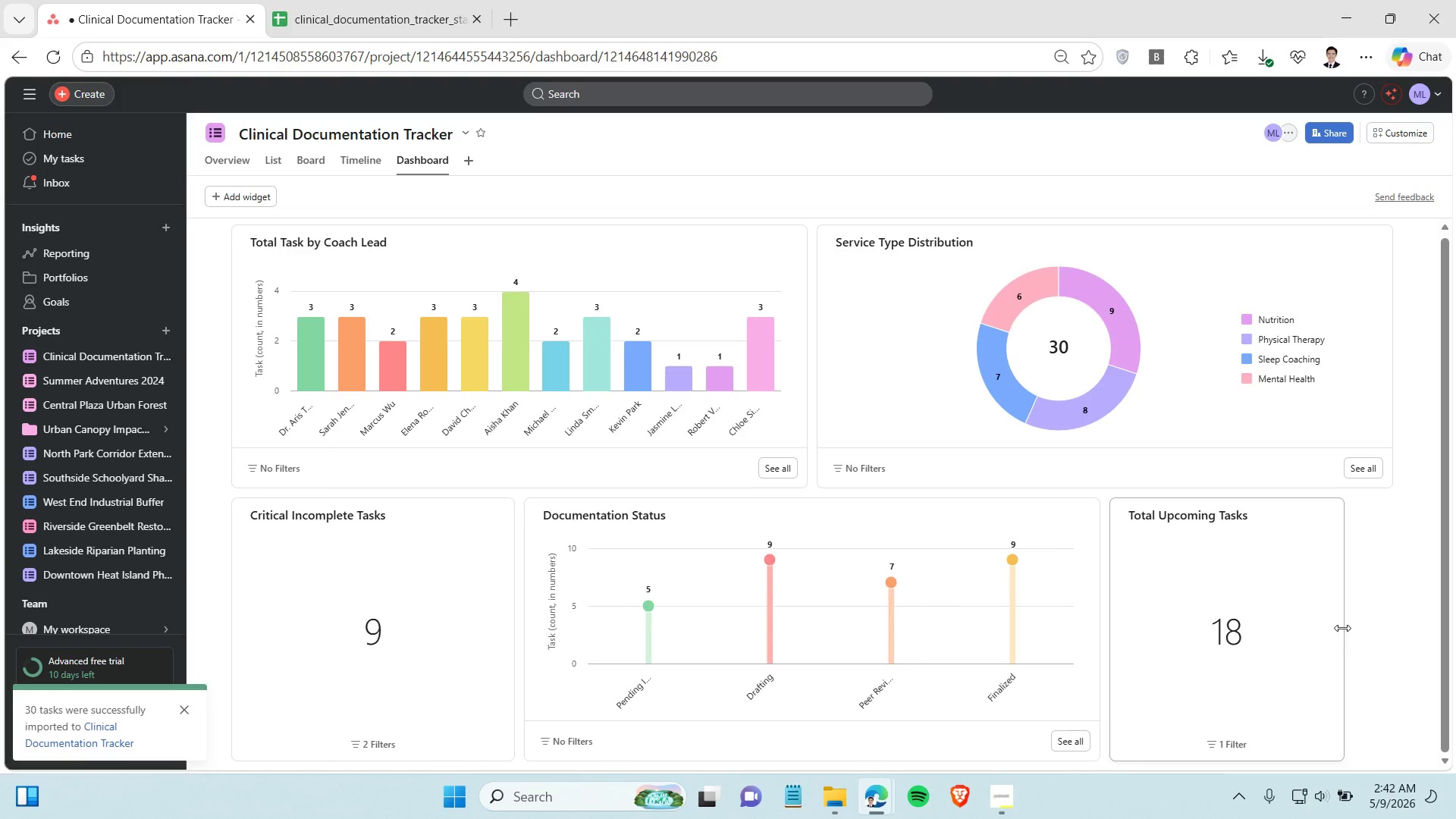 
left_click_drag(start_coordinate=[1342, 628], to_coordinate=[1455, 632])
 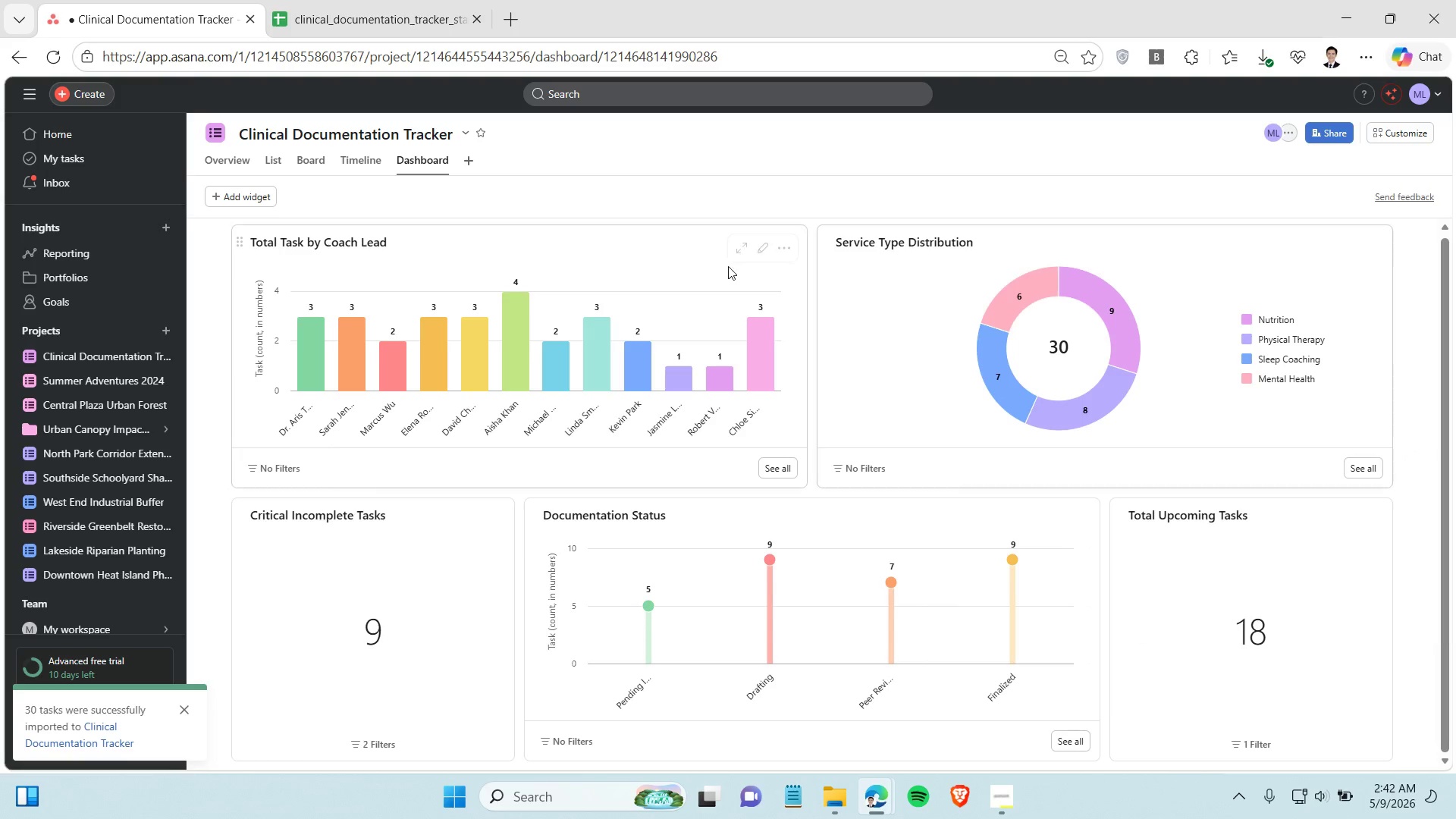 
left_click([647, 199])
 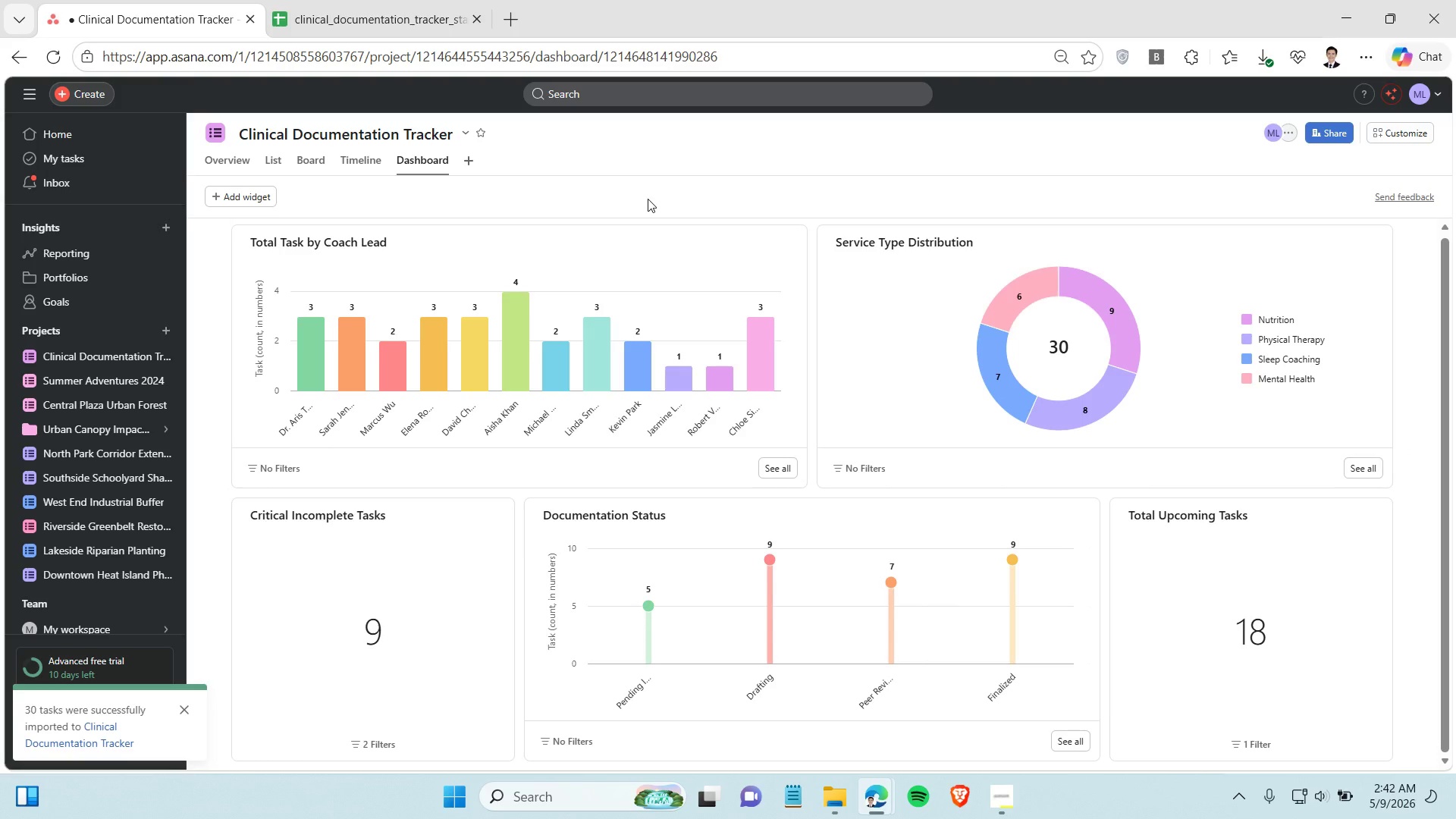 
scroll: coordinate [648, 199], scroll_direction: down, amount: 2.0
 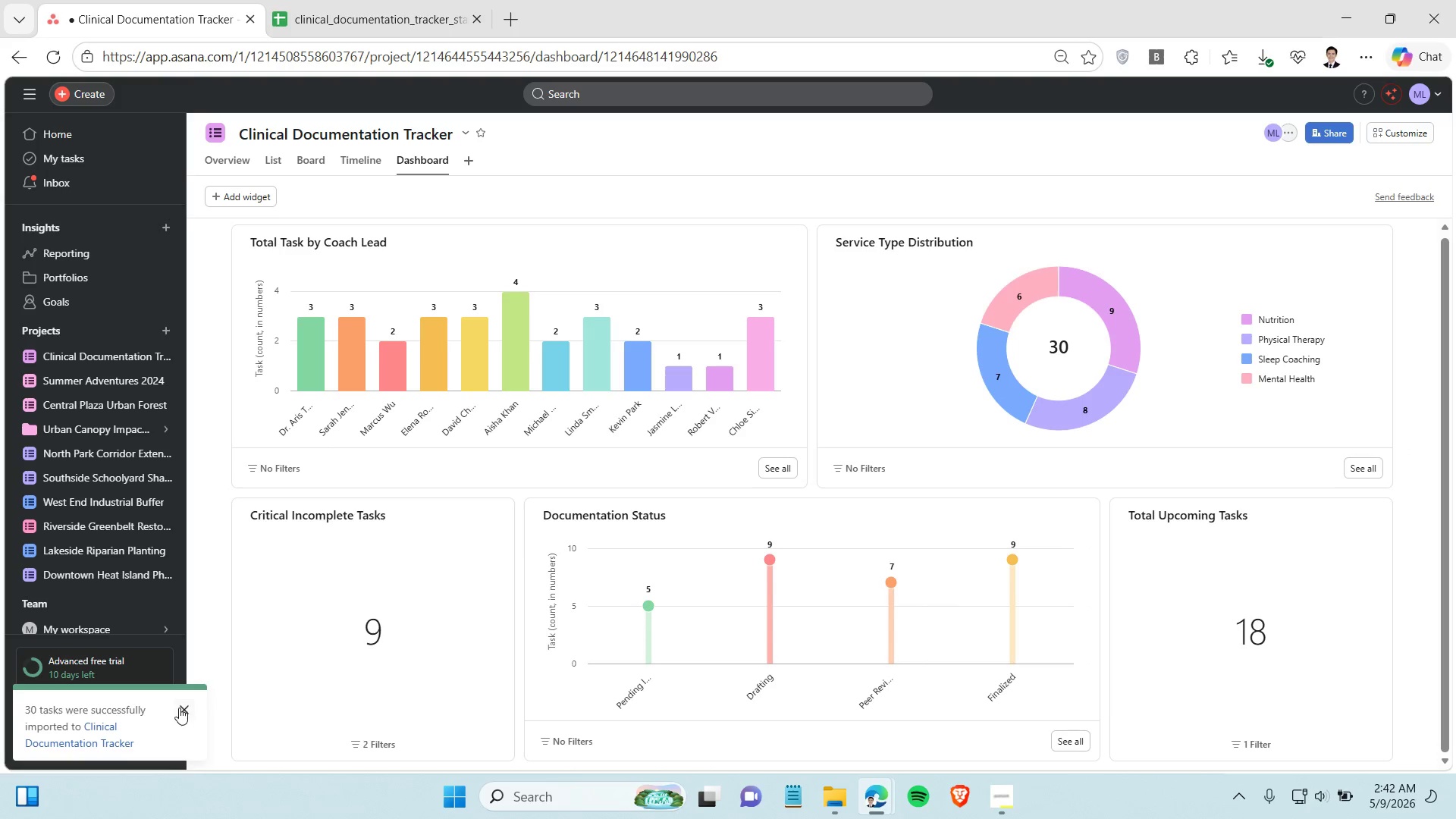 
left_click([182, 706])
 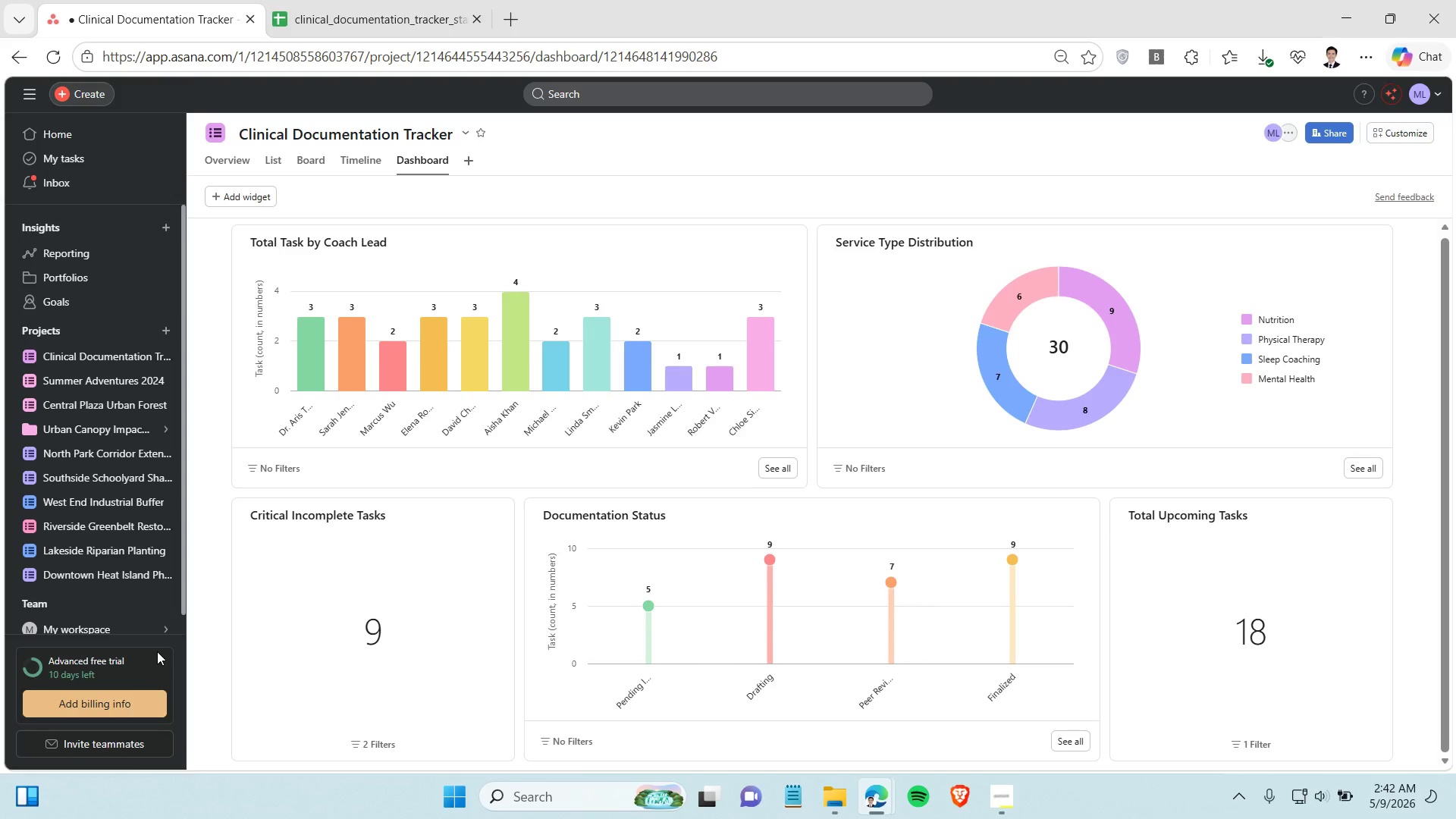 
wait(19.25)
 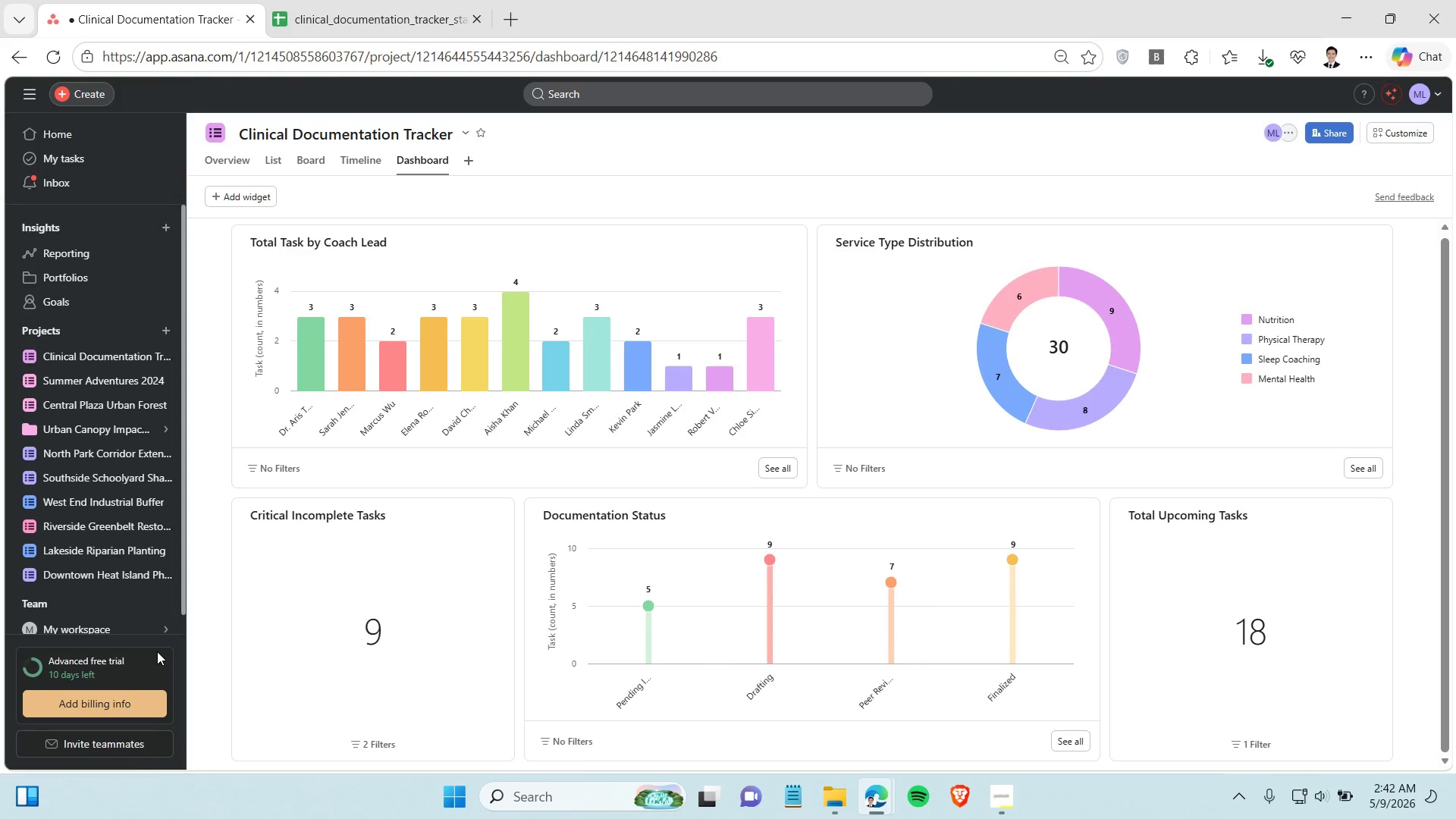 
left_click([1002, 809])